 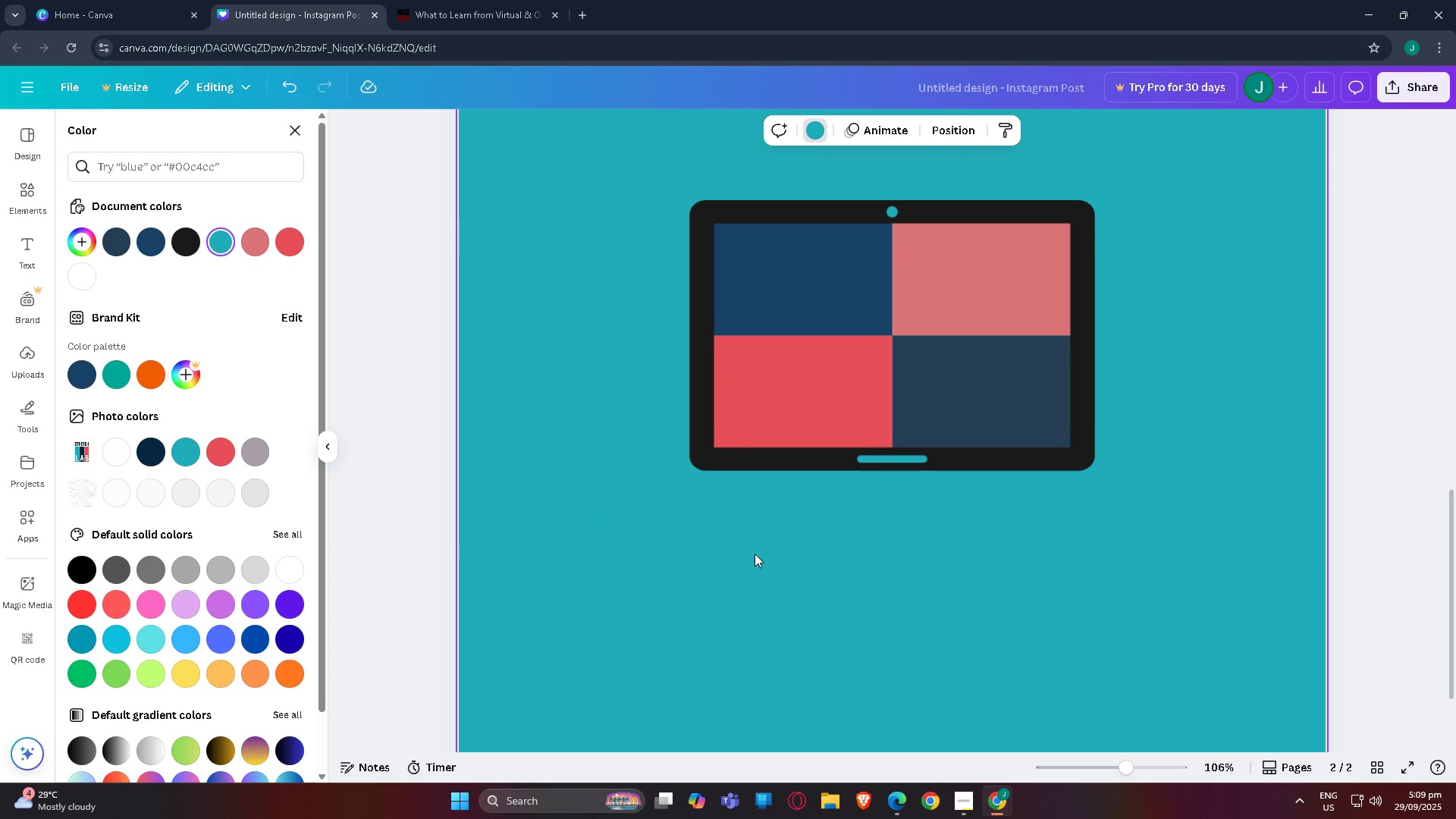 
scroll: coordinate [1166, 643], scroll_direction: up, amount: 4.0
 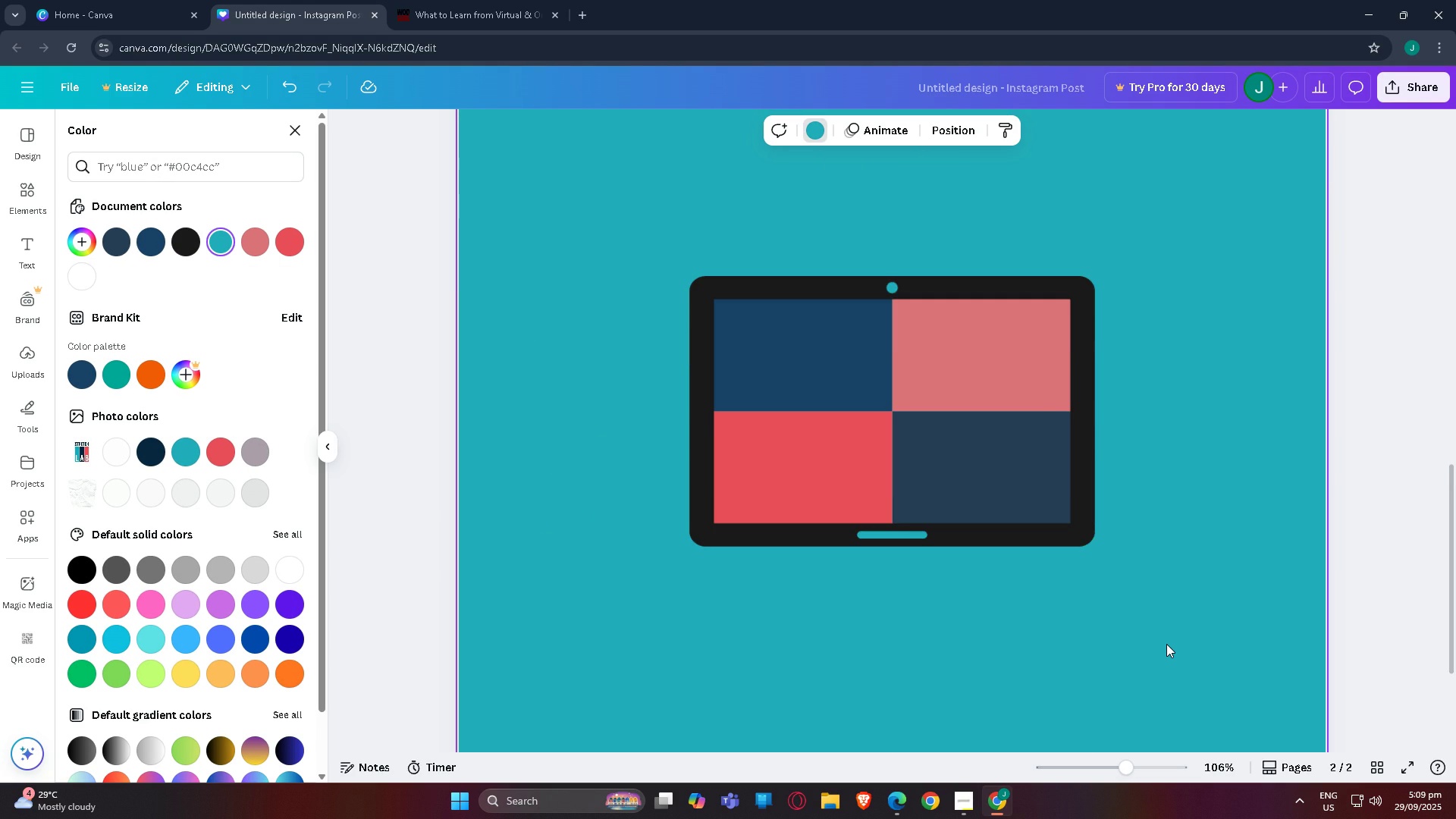 
scroll: coordinate [1166, 642], scroll_direction: down, amount: 5.0
 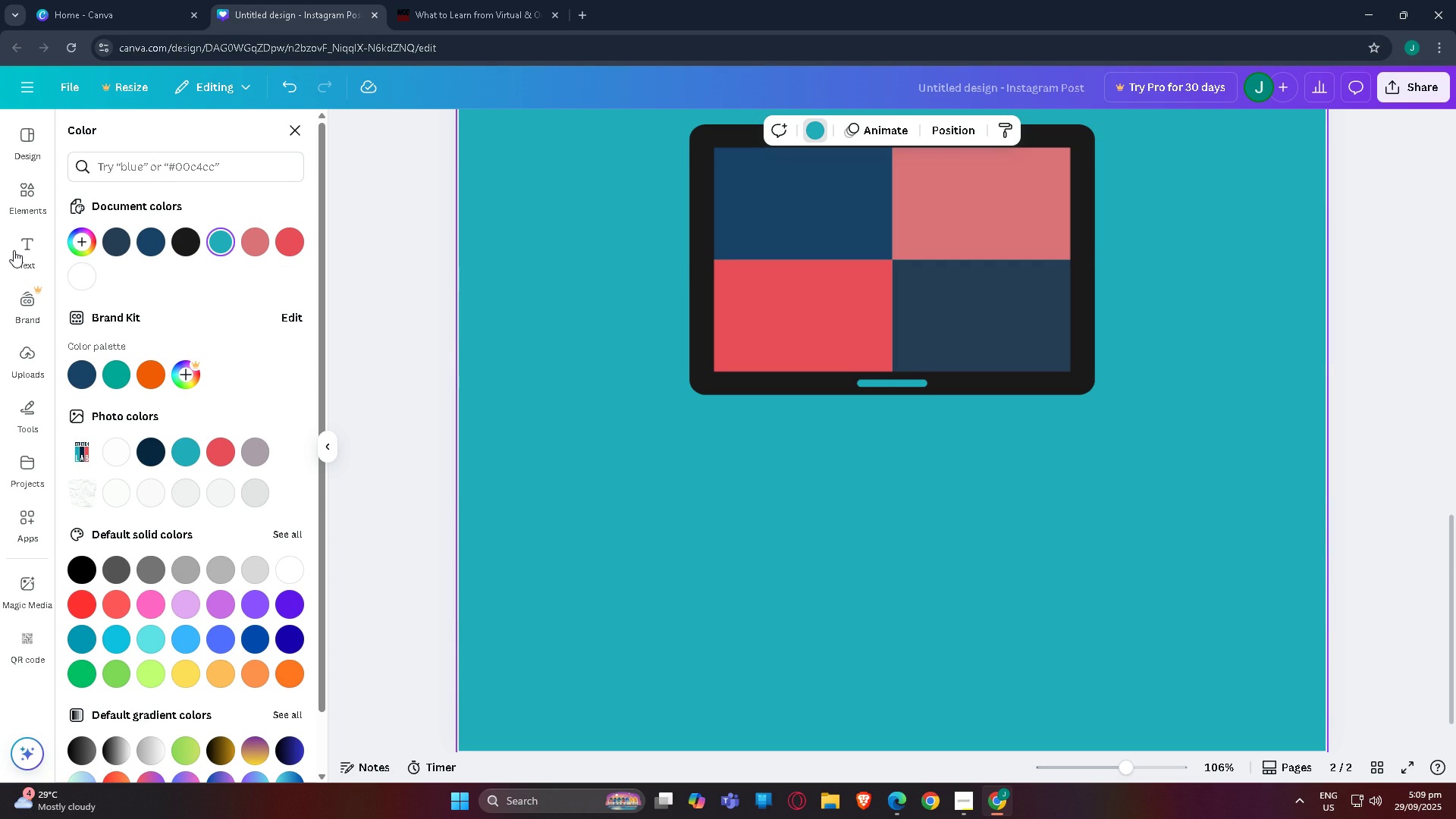 
left_click([24, 194])
 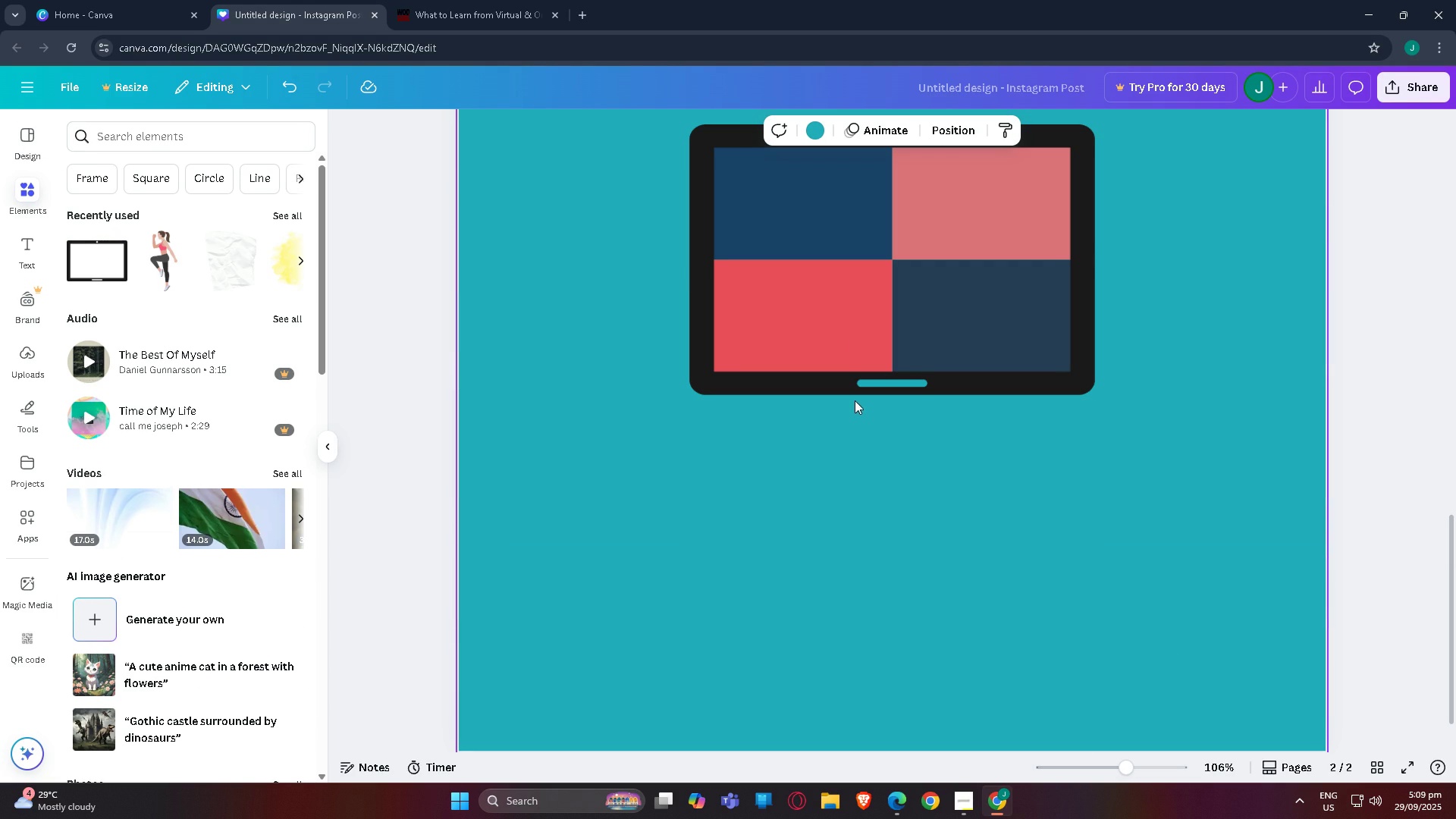 
left_click([1360, 287])